 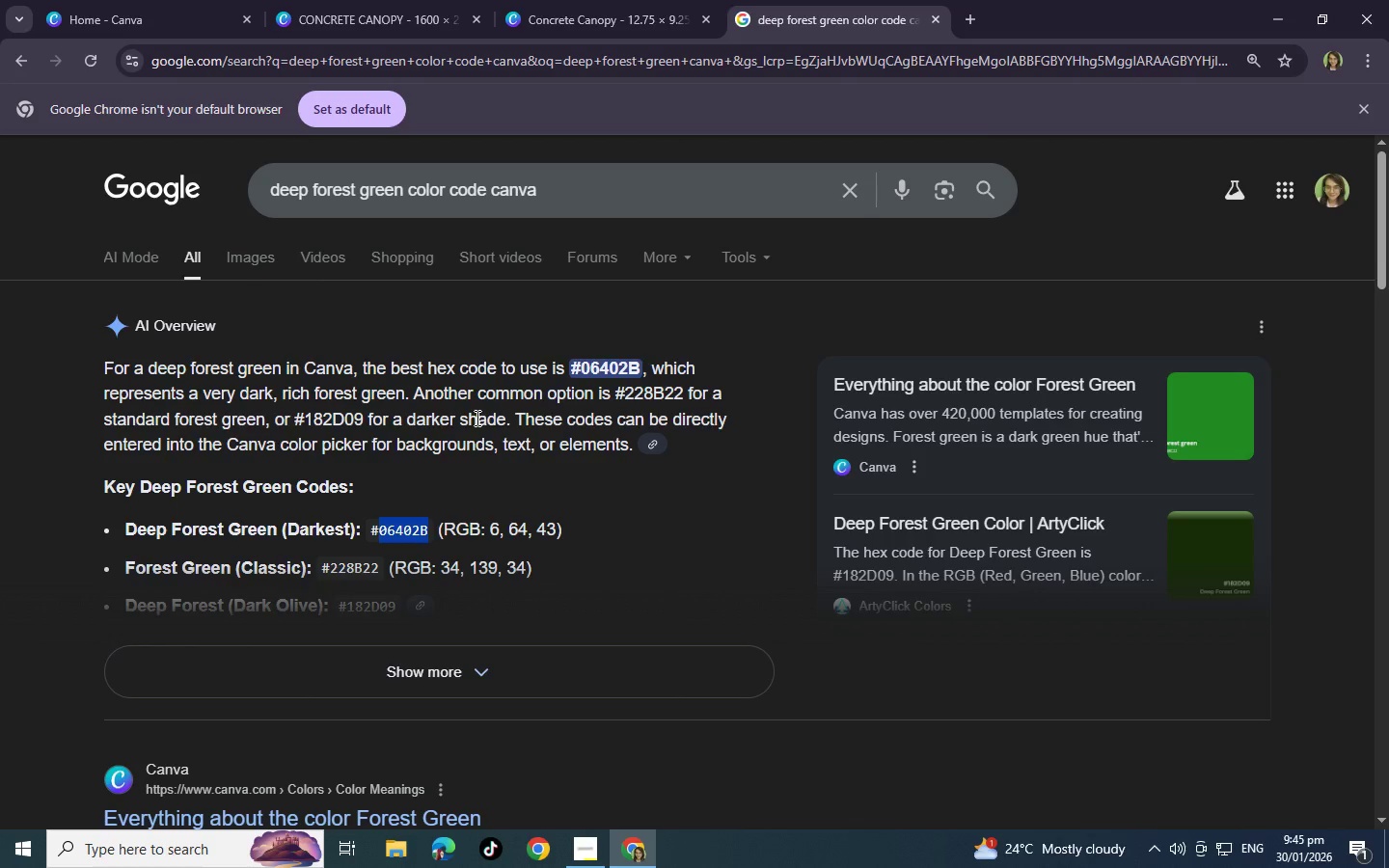 
left_click([603, 372])
 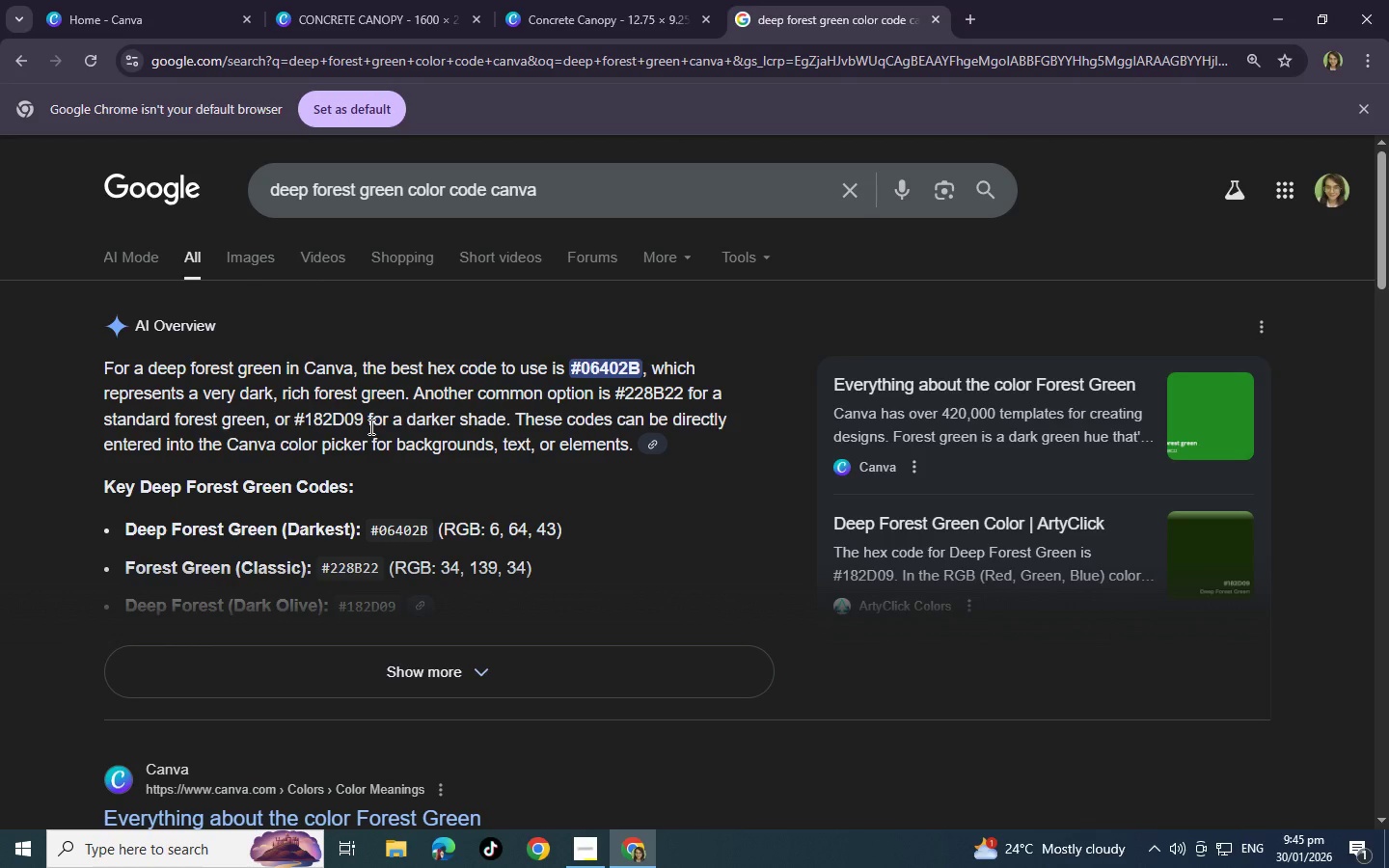 
scroll: coordinate [443, 420], scroll_direction: down, amount: 1.0
 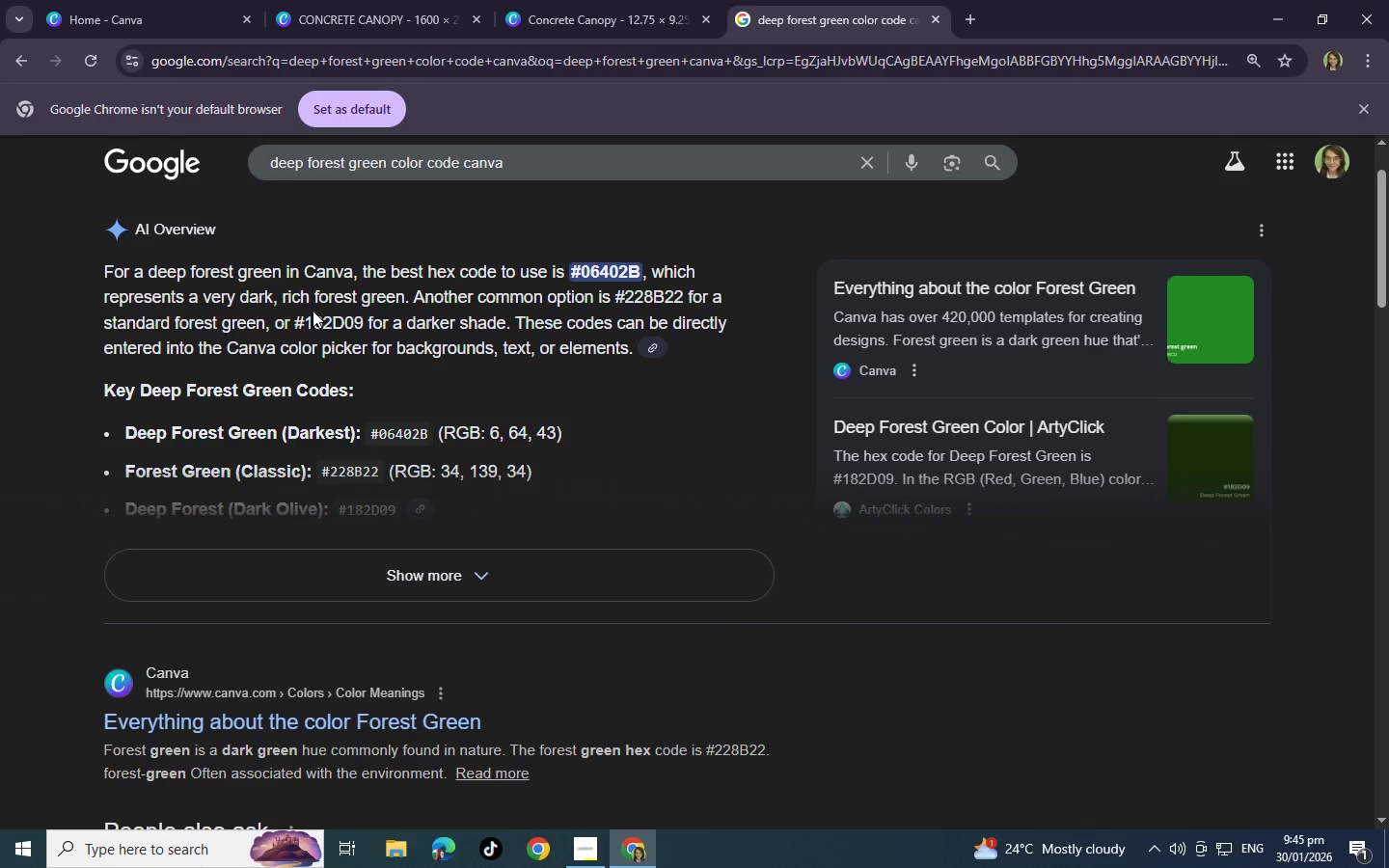 
left_click_drag(start_coordinate=[307, 320], to_coordinate=[362, 321])
 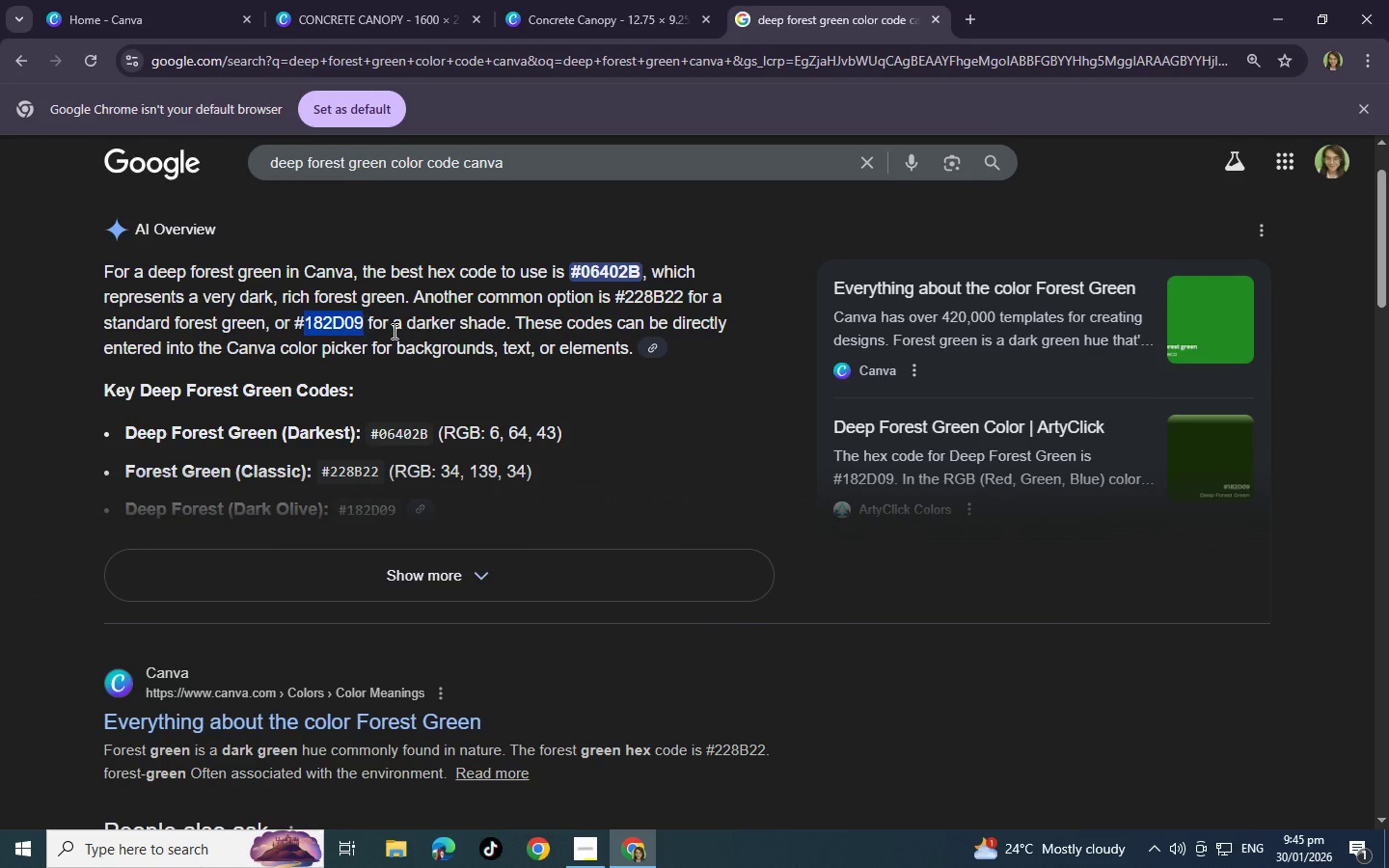 
key(Control+C)
 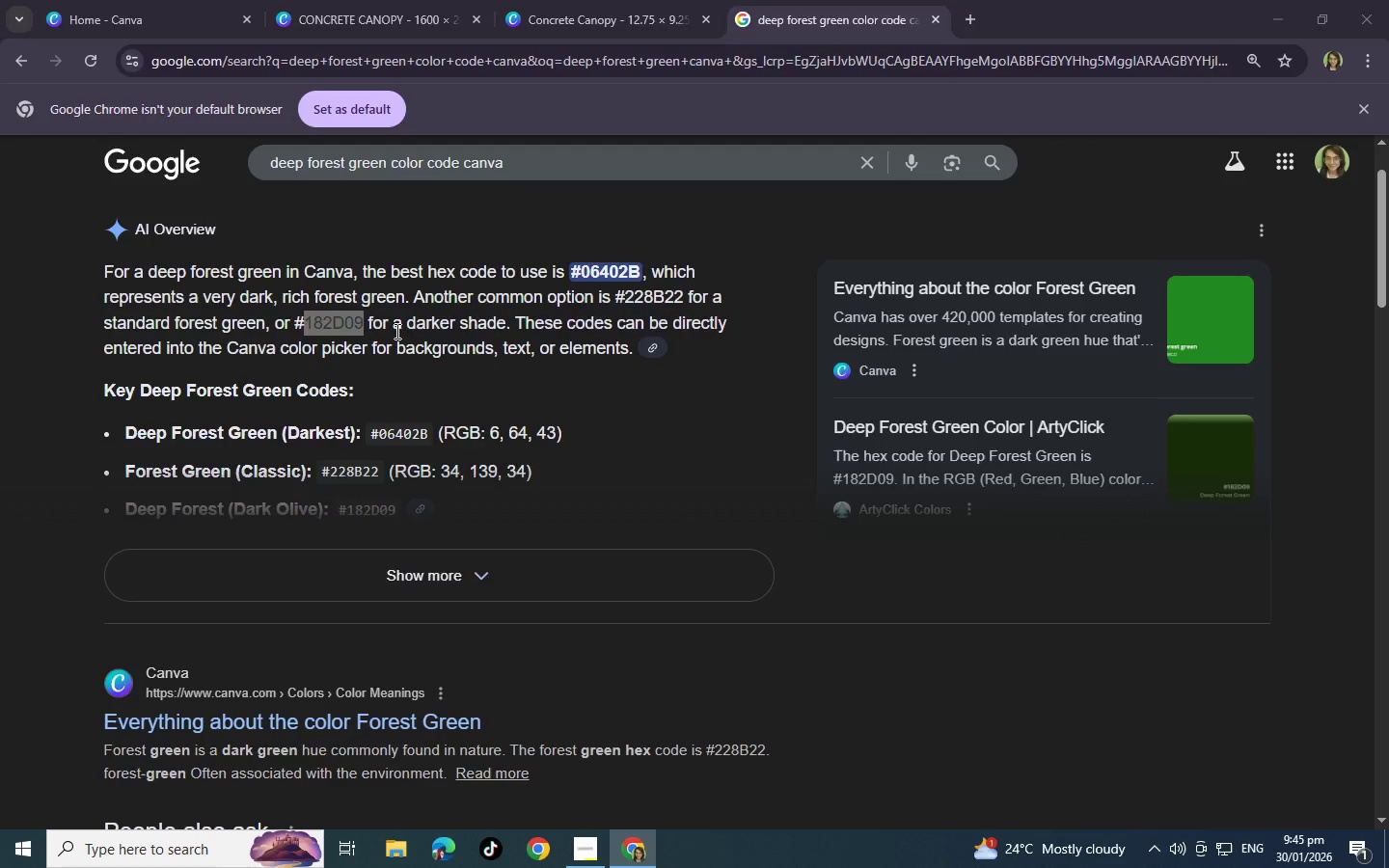 
key(Alt+AltLeft)
 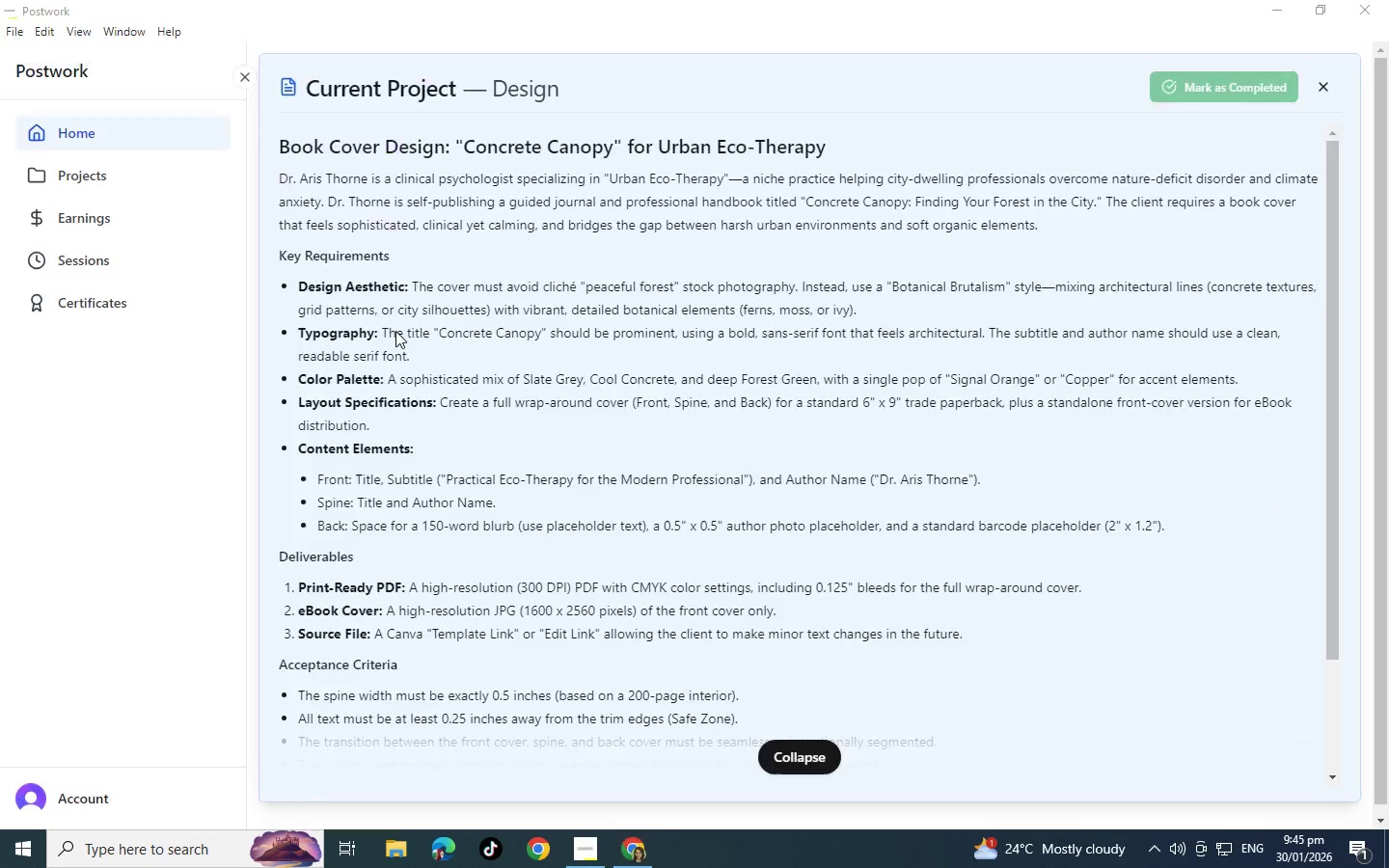 
key(Alt+Tab)